 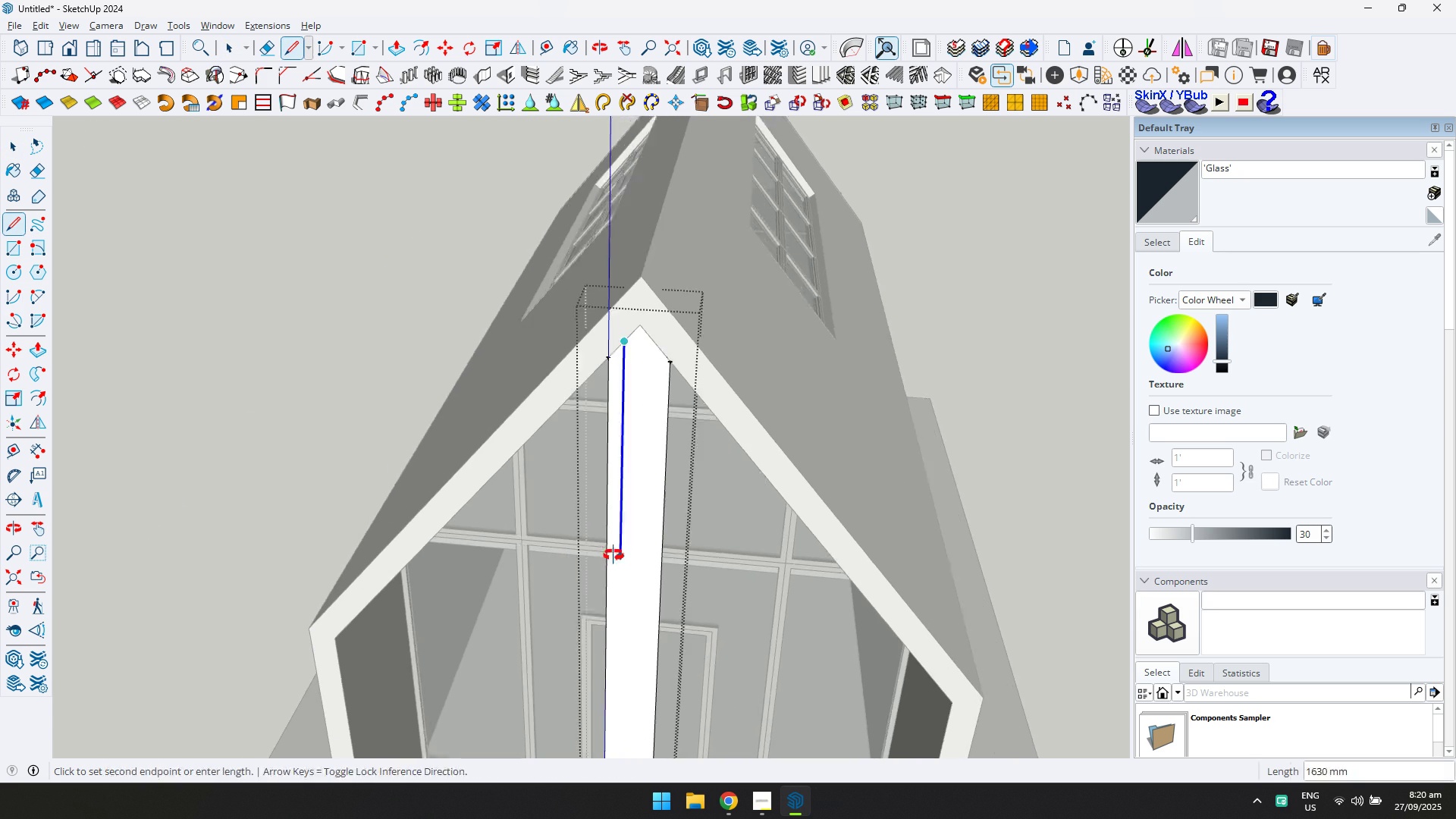 
key(Shift+ShiftLeft)
 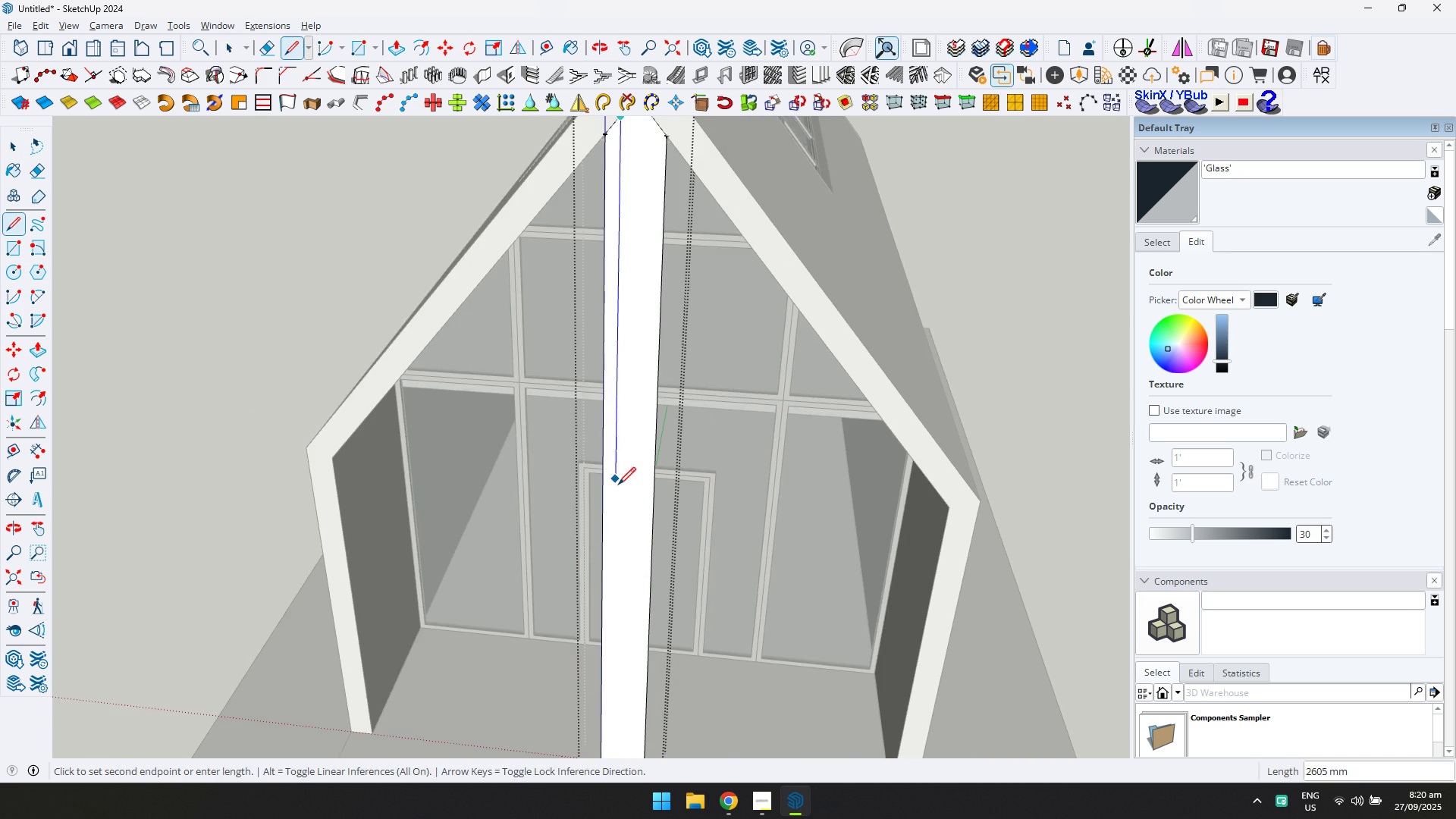 
key(Shift+ShiftLeft)
 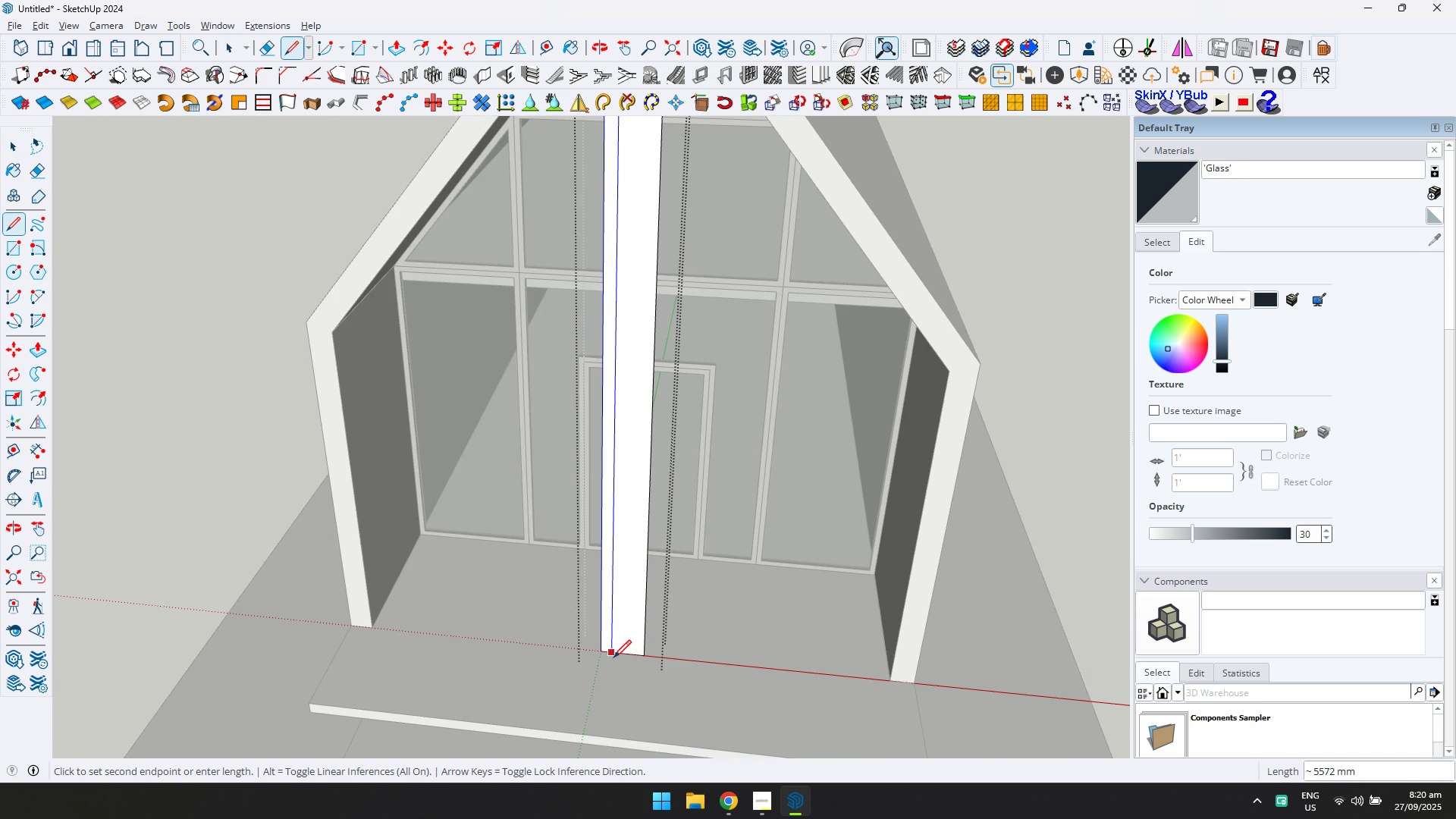 
left_click([613, 656])
 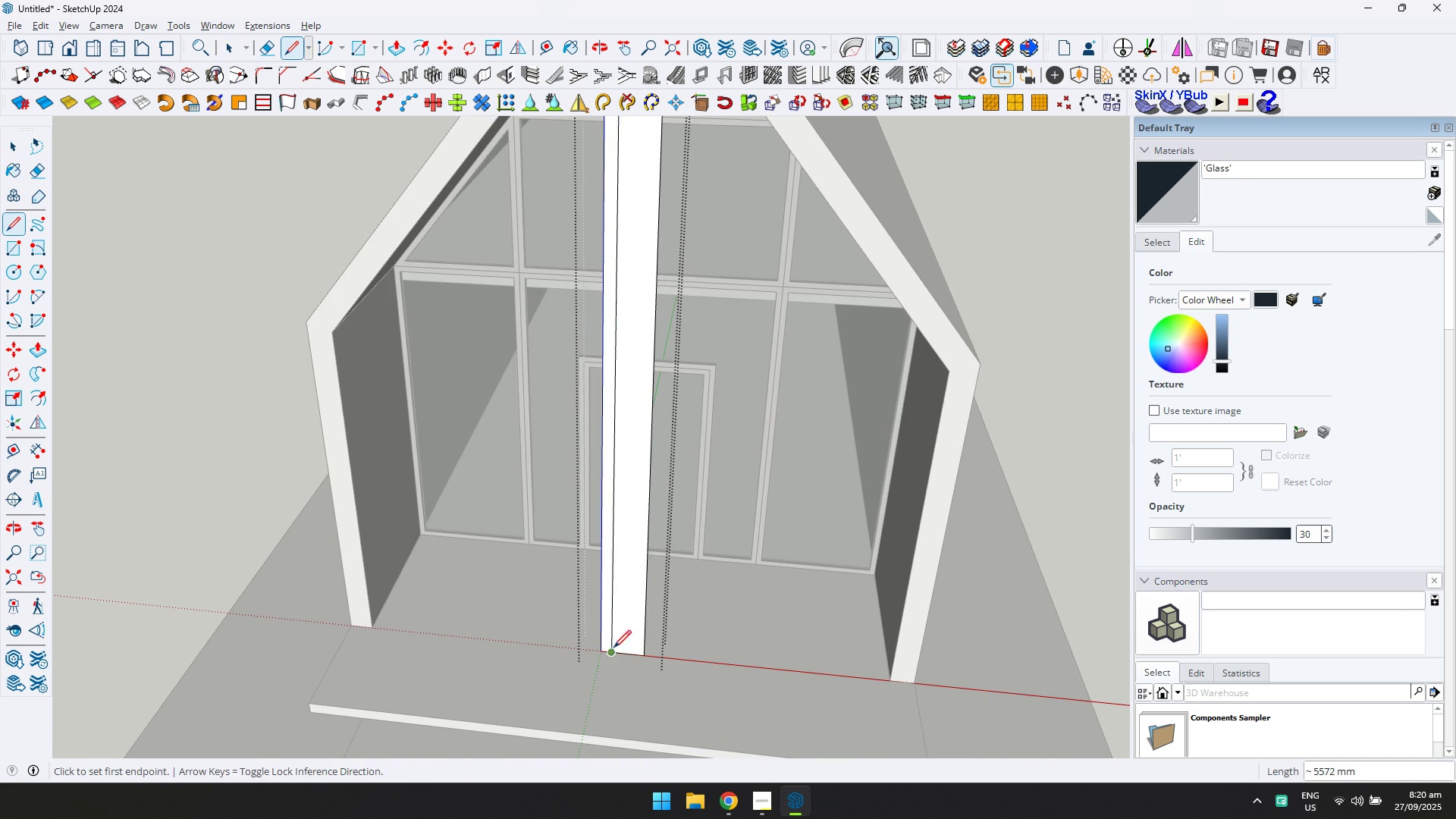 
scroll: coordinate [629, 537], scroll_direction: down, amount: 5.0
 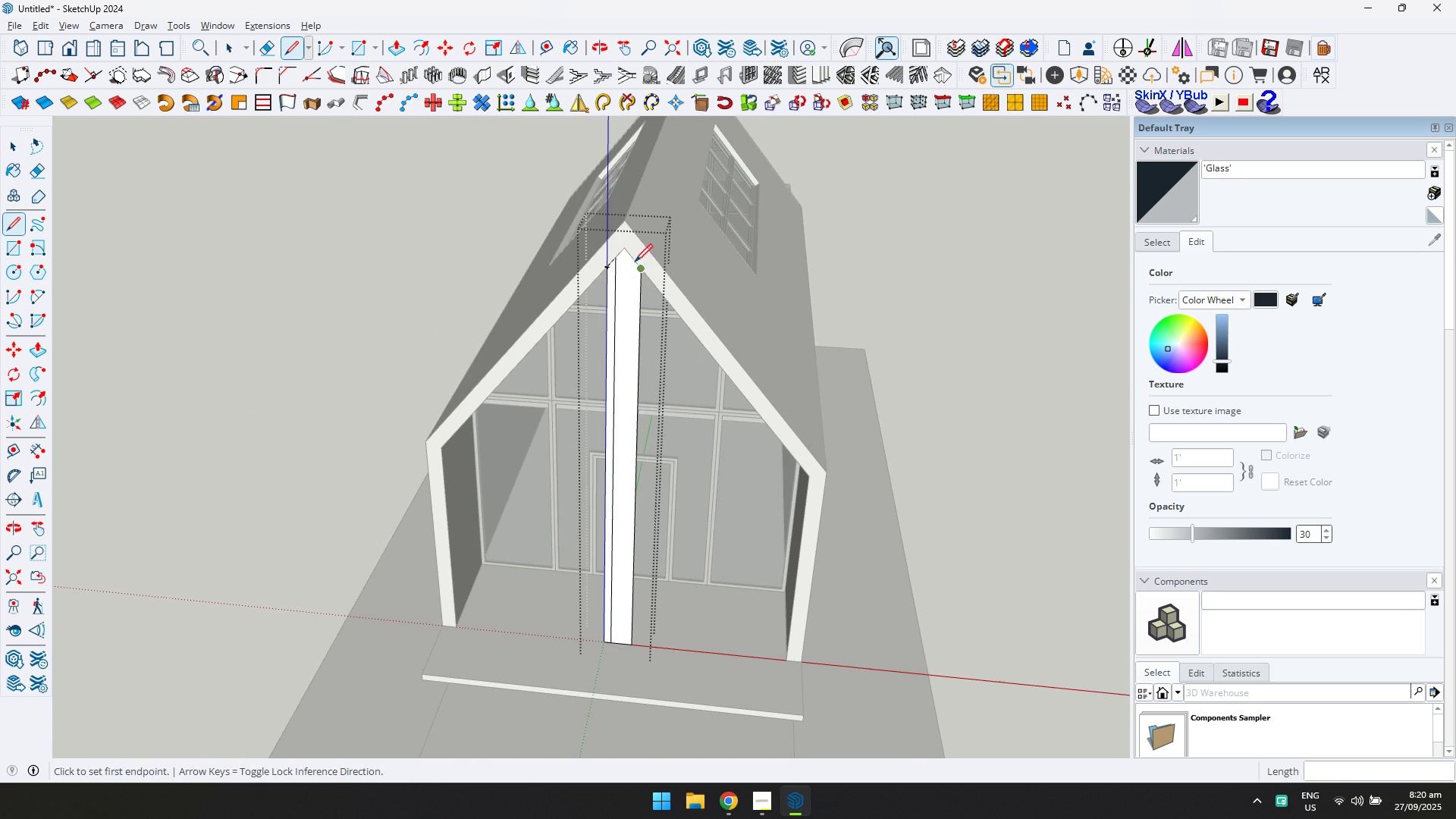 
key(Shift+ShiftLeft)
 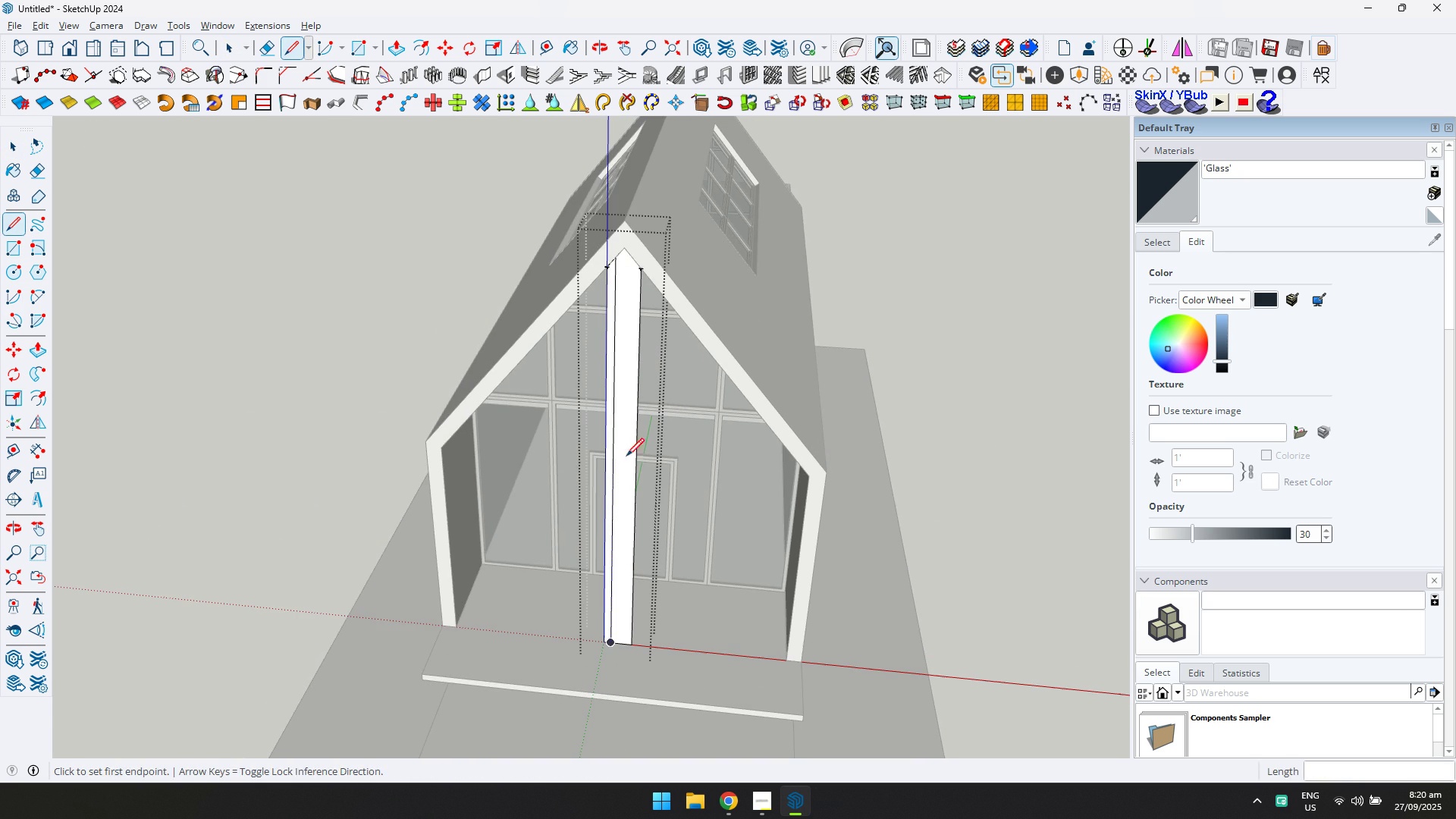 
key(Escape)